 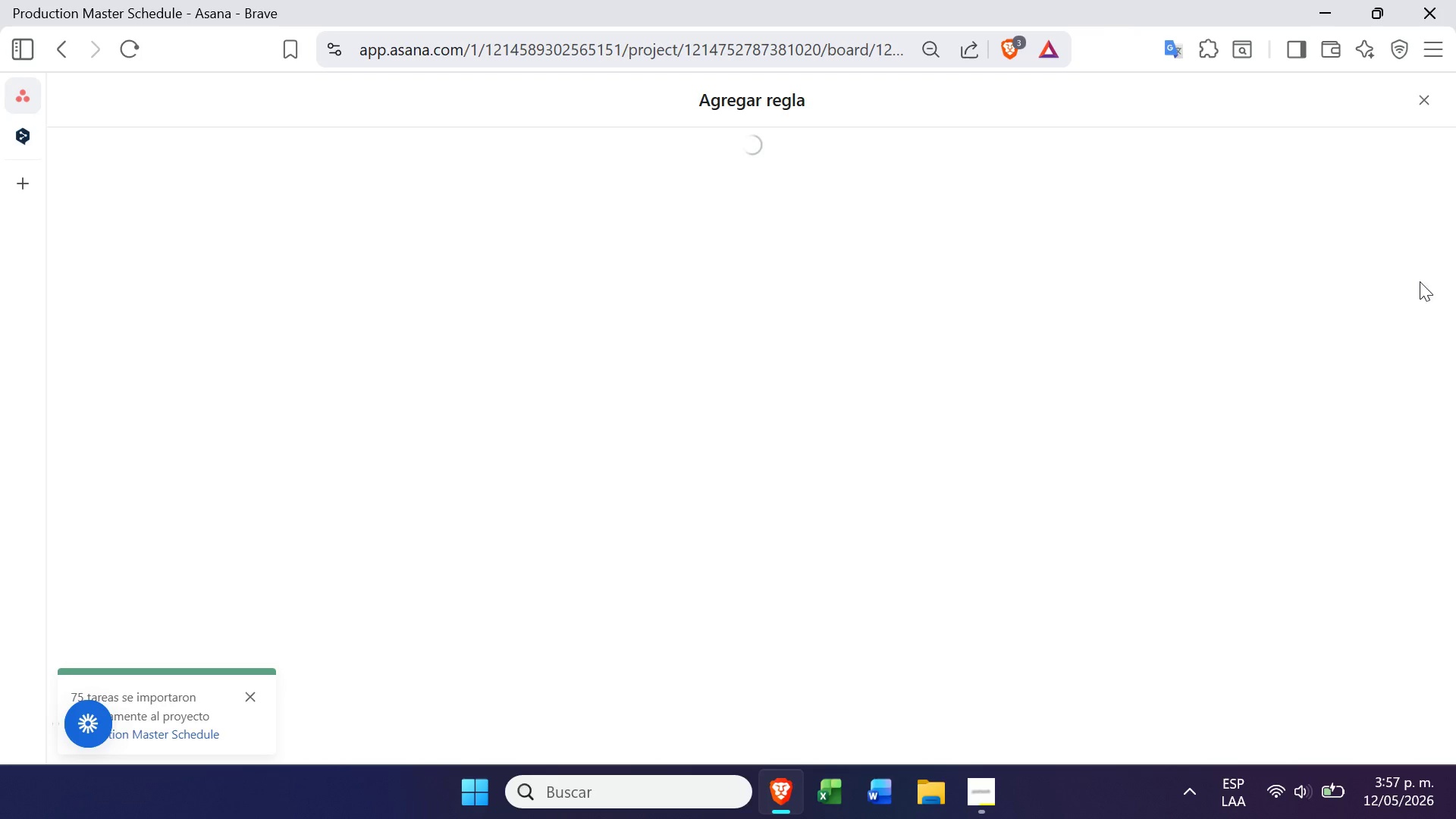 
double_click([582, 323])
 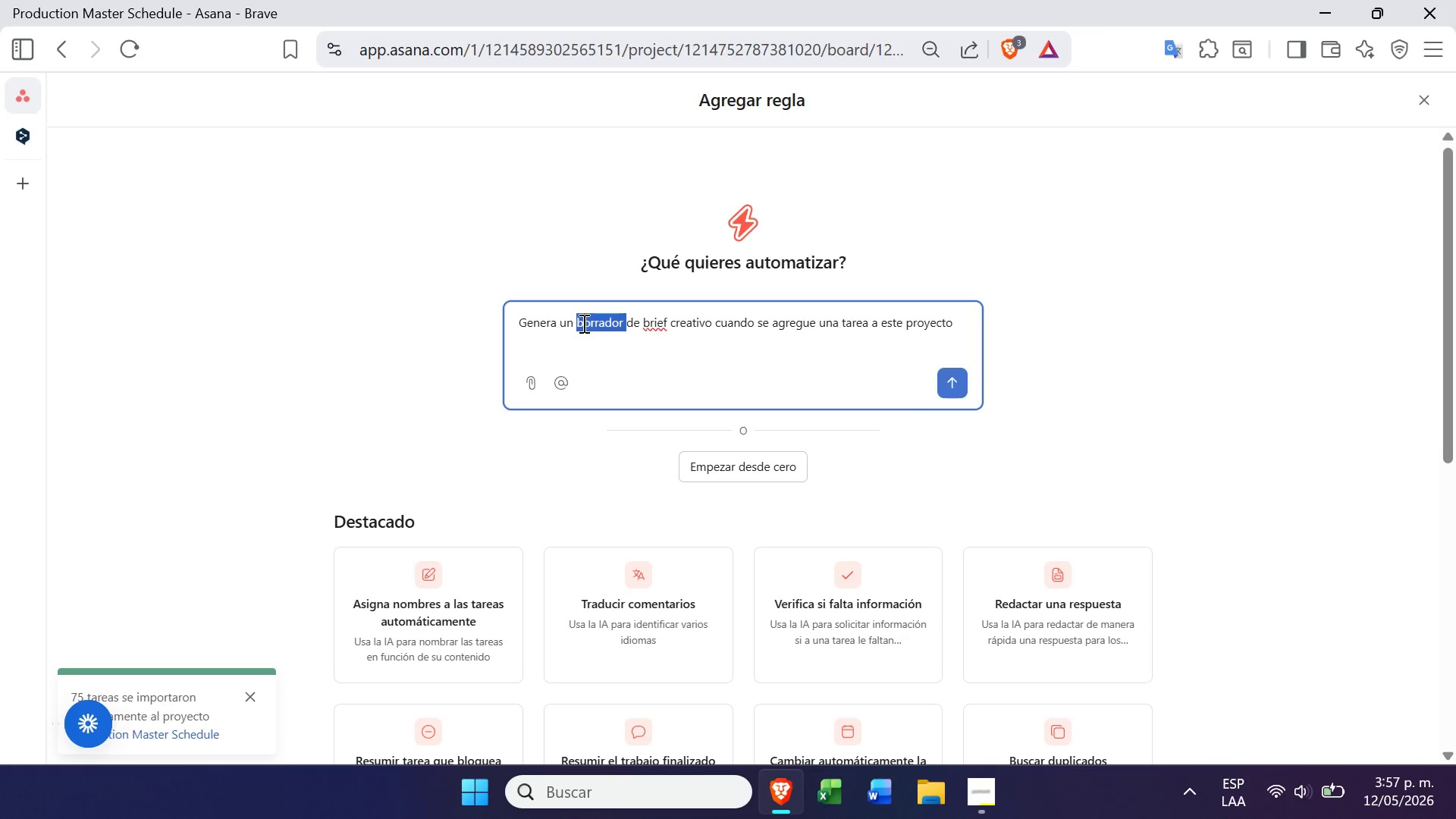 
triple_click([582, 323])
 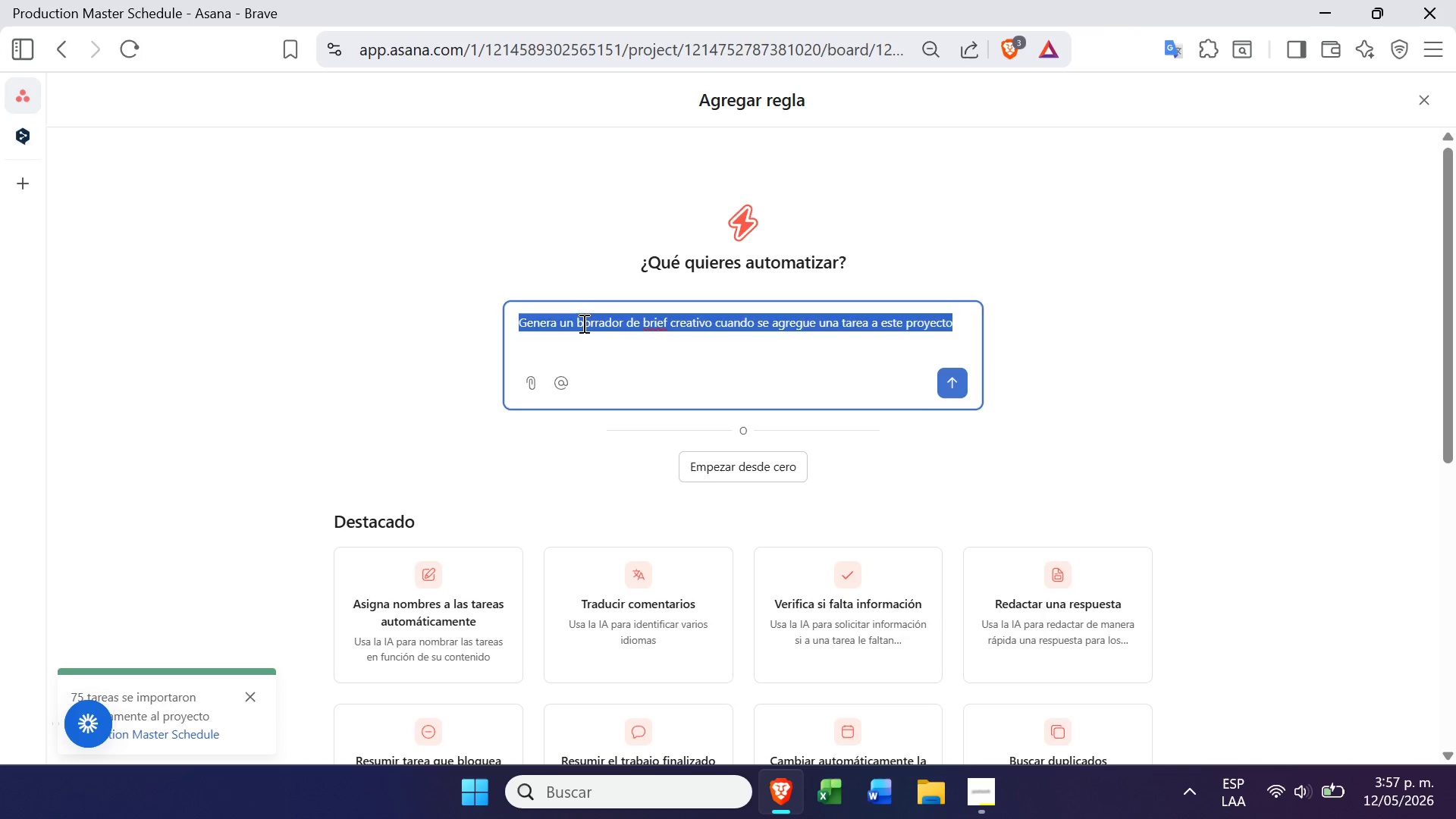 
key(Backspace)
 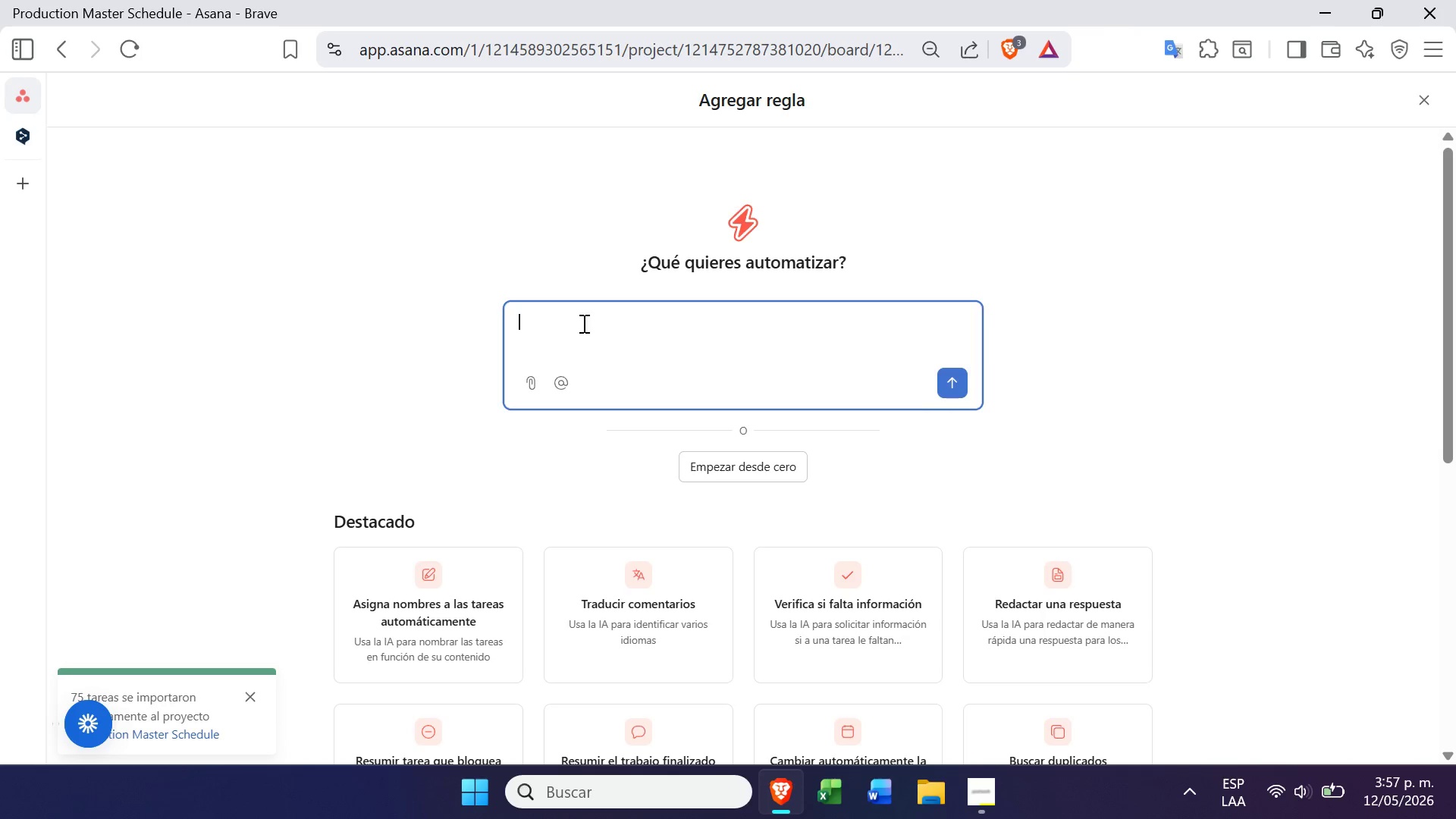 
key(Control+ControlLeft)
 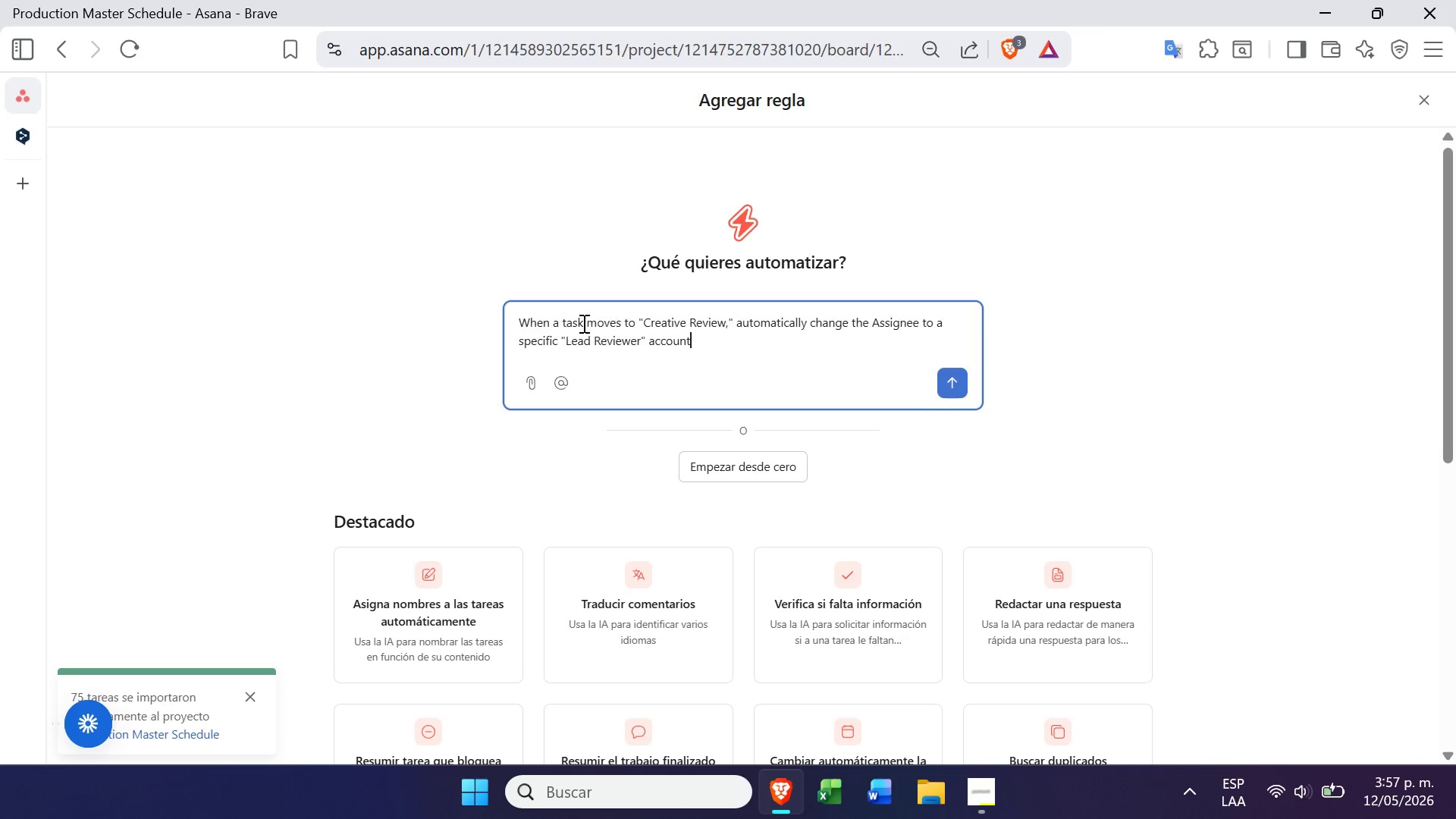 
key(Control+V)
 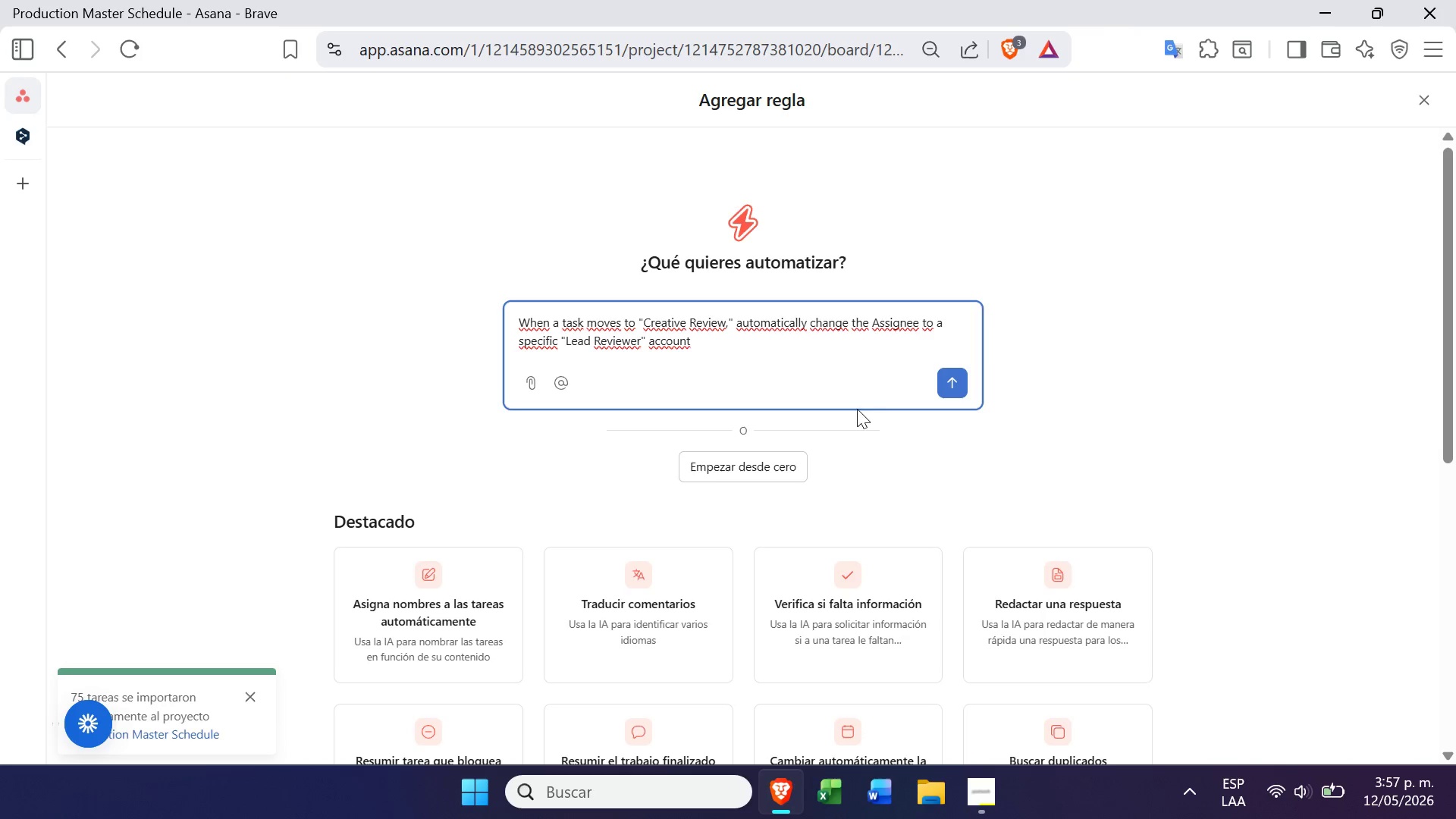 
left_click([949, 368])
 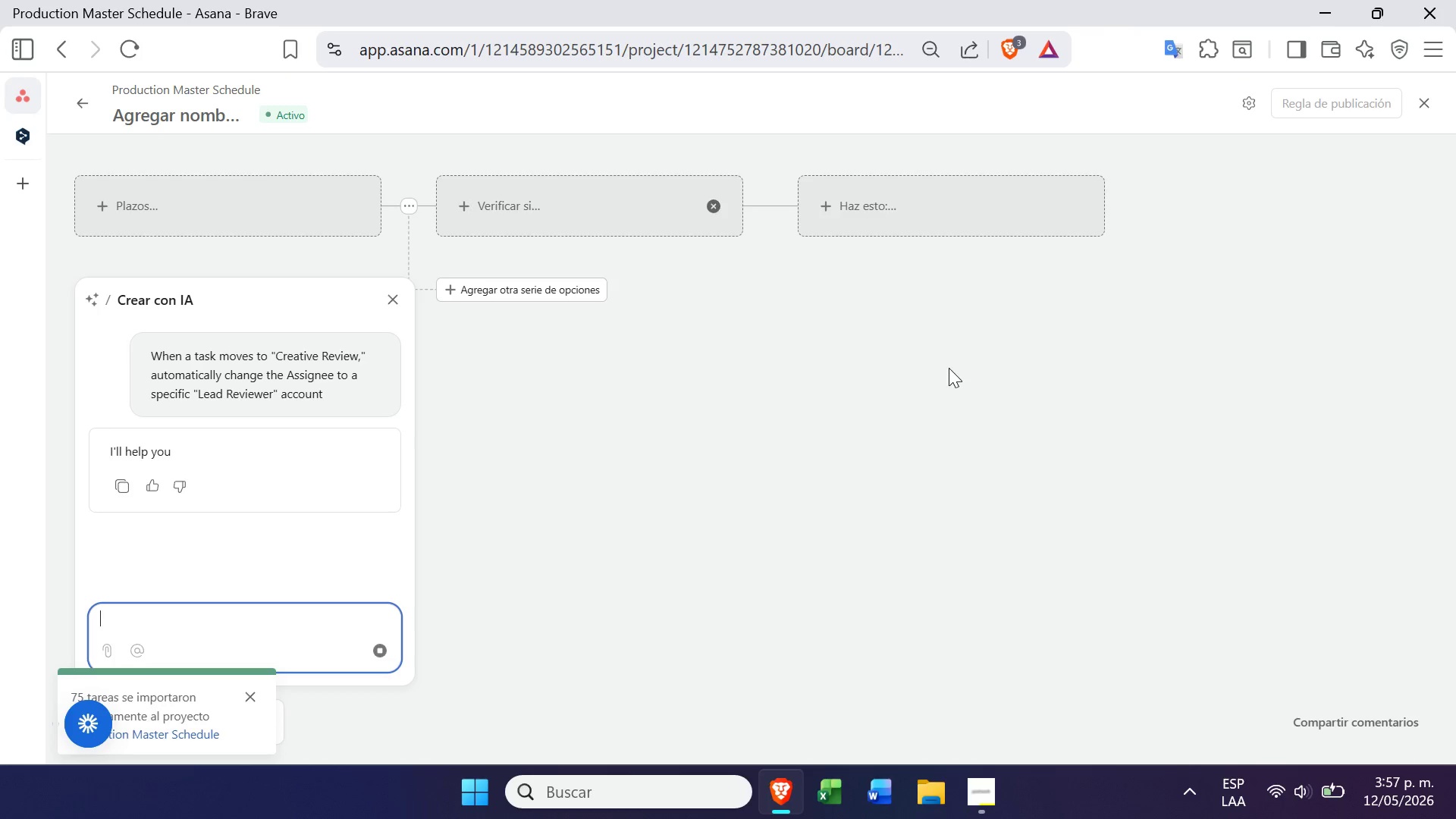 
wait(9.92)
 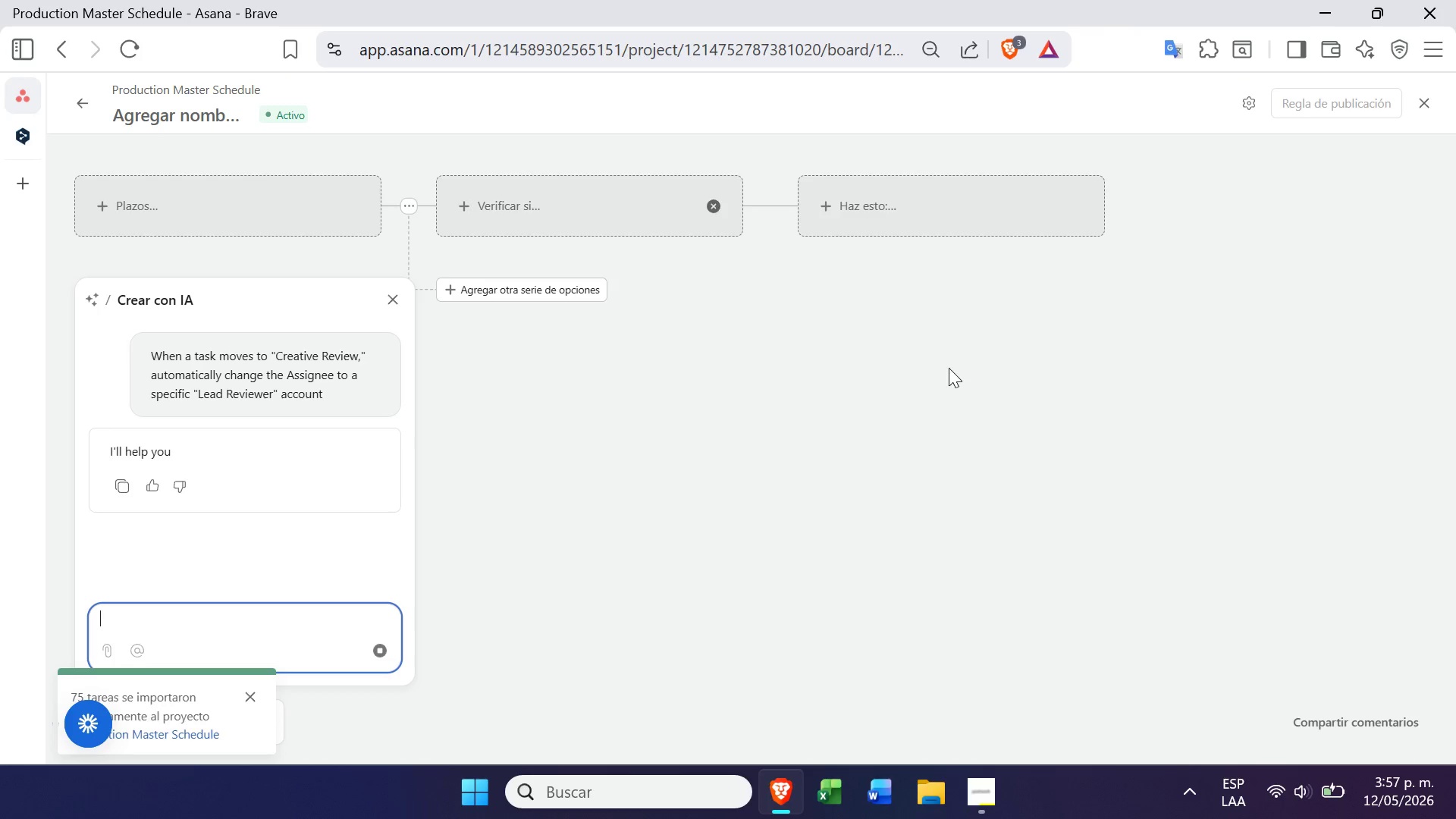 
left_click([268, 607])
 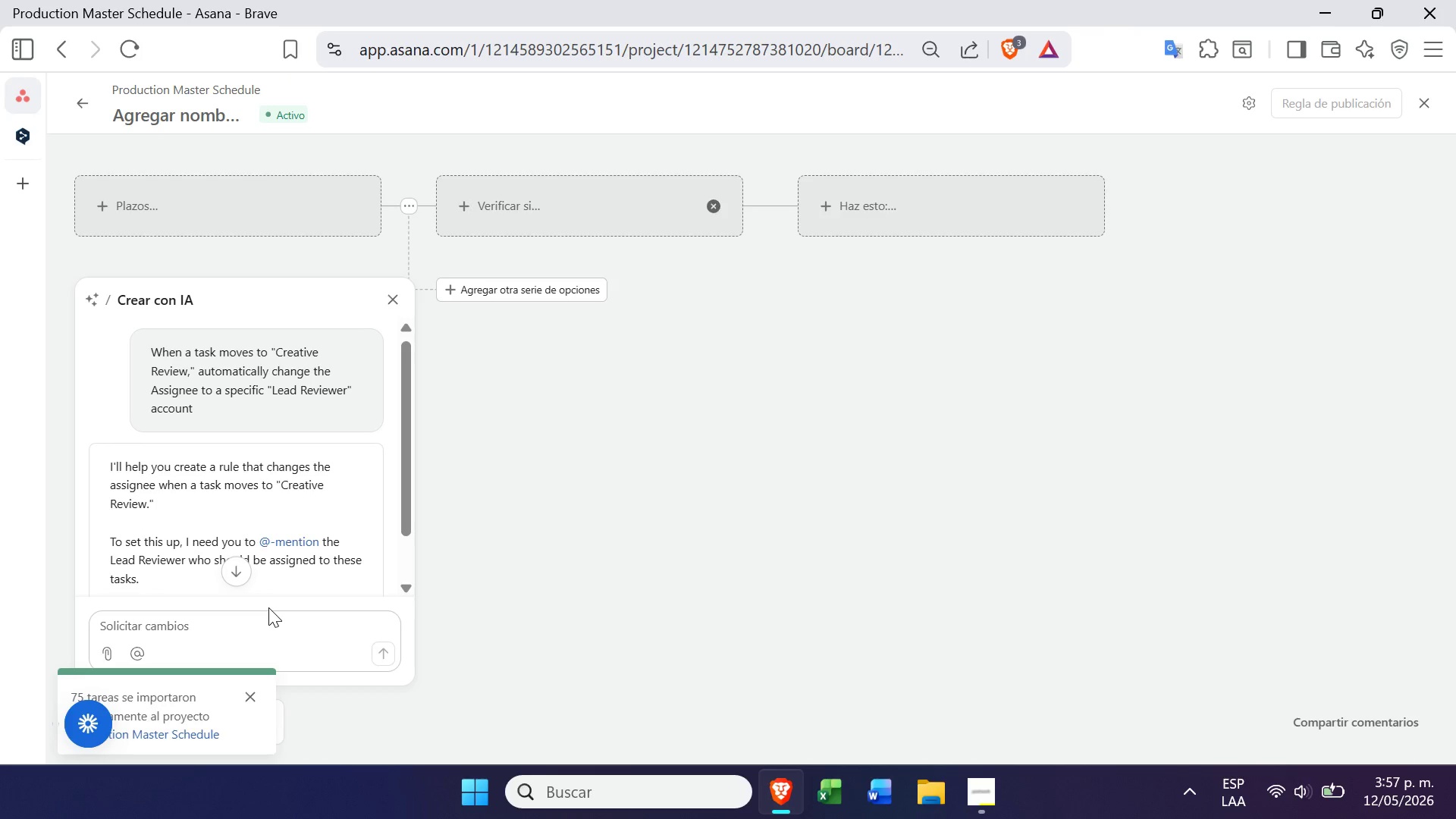 
key(Alt+Control+AltLeft)
 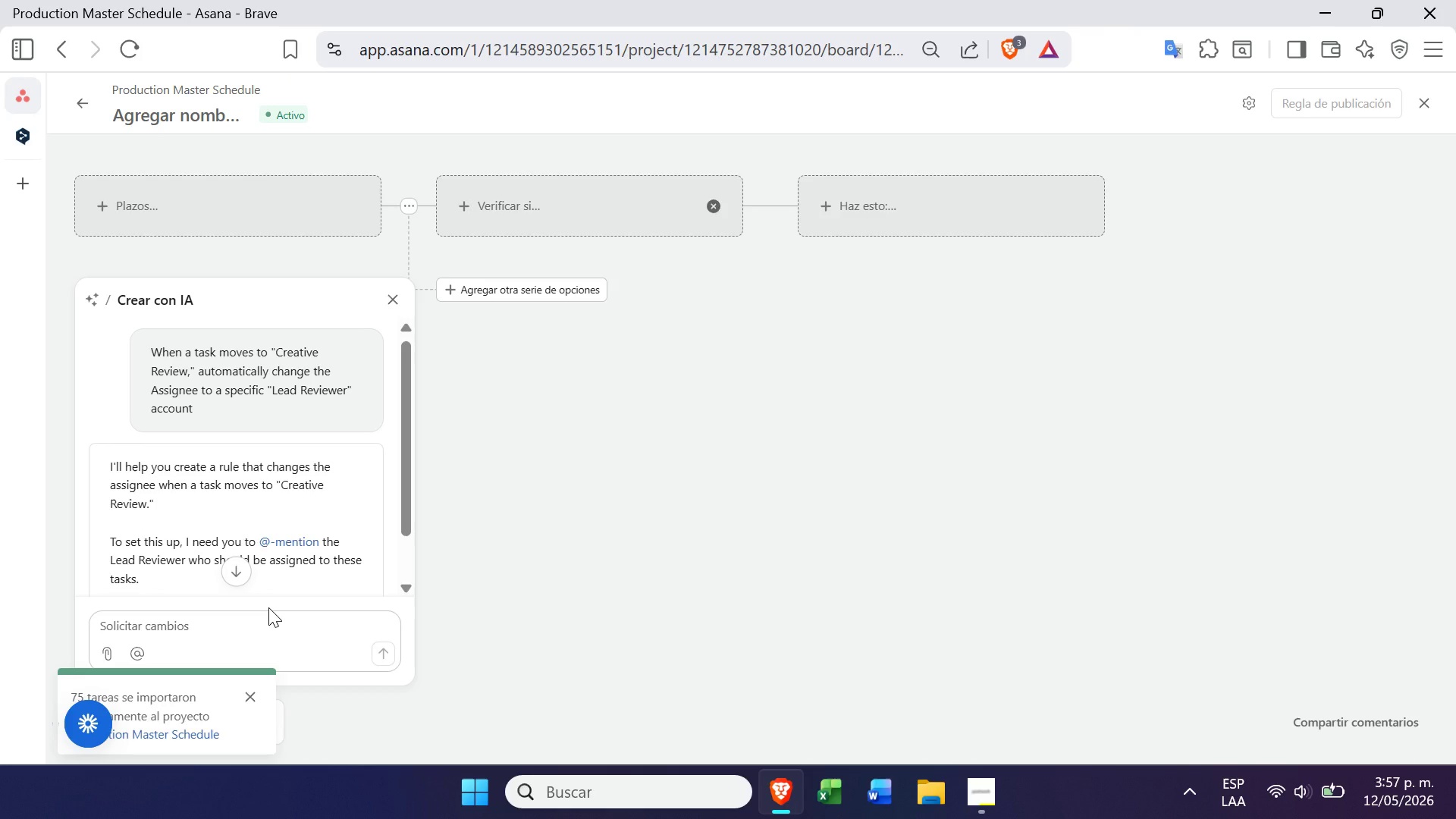 
key(Alt+Control+Q)
 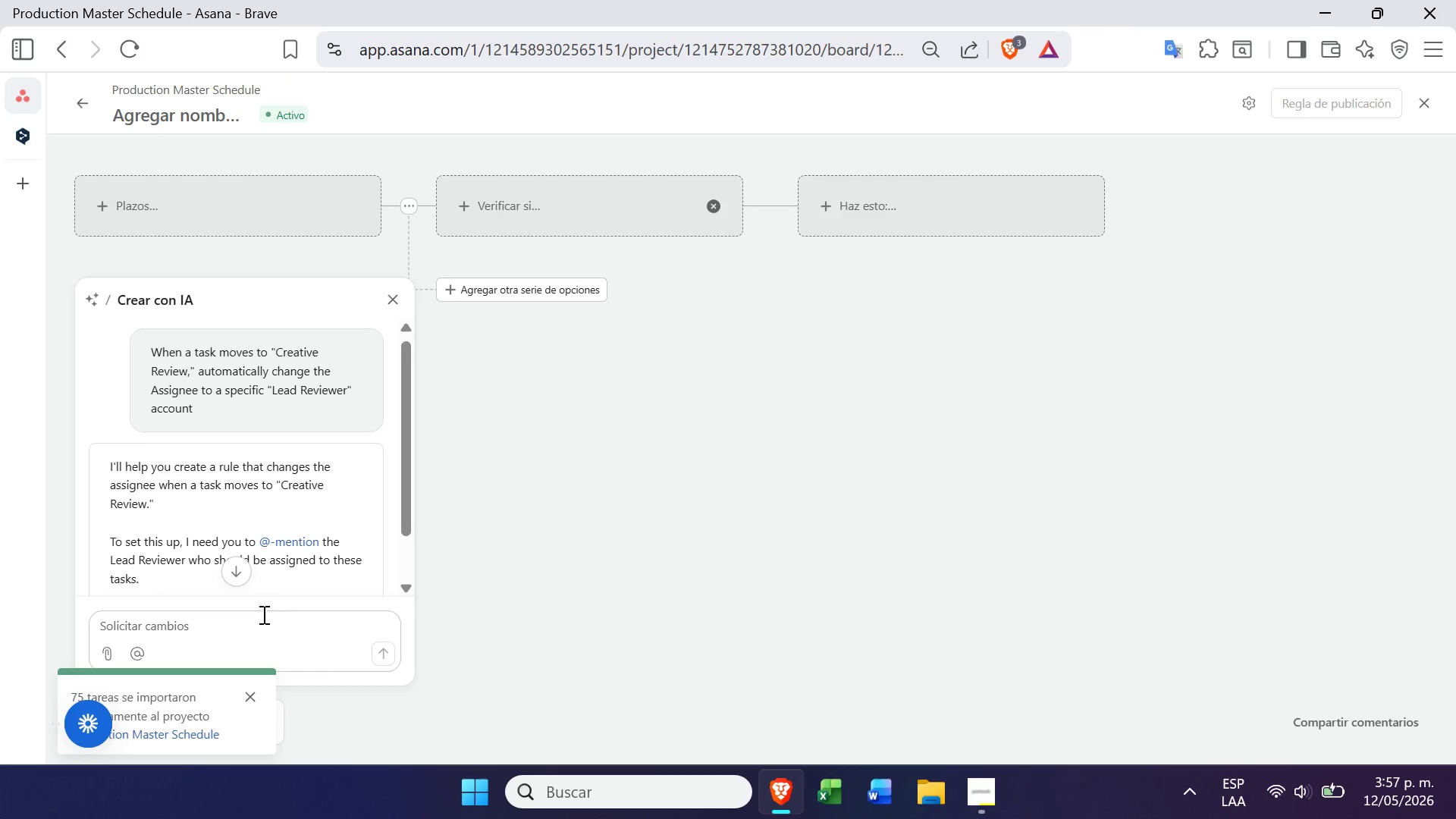 
left_click([260, 622])
 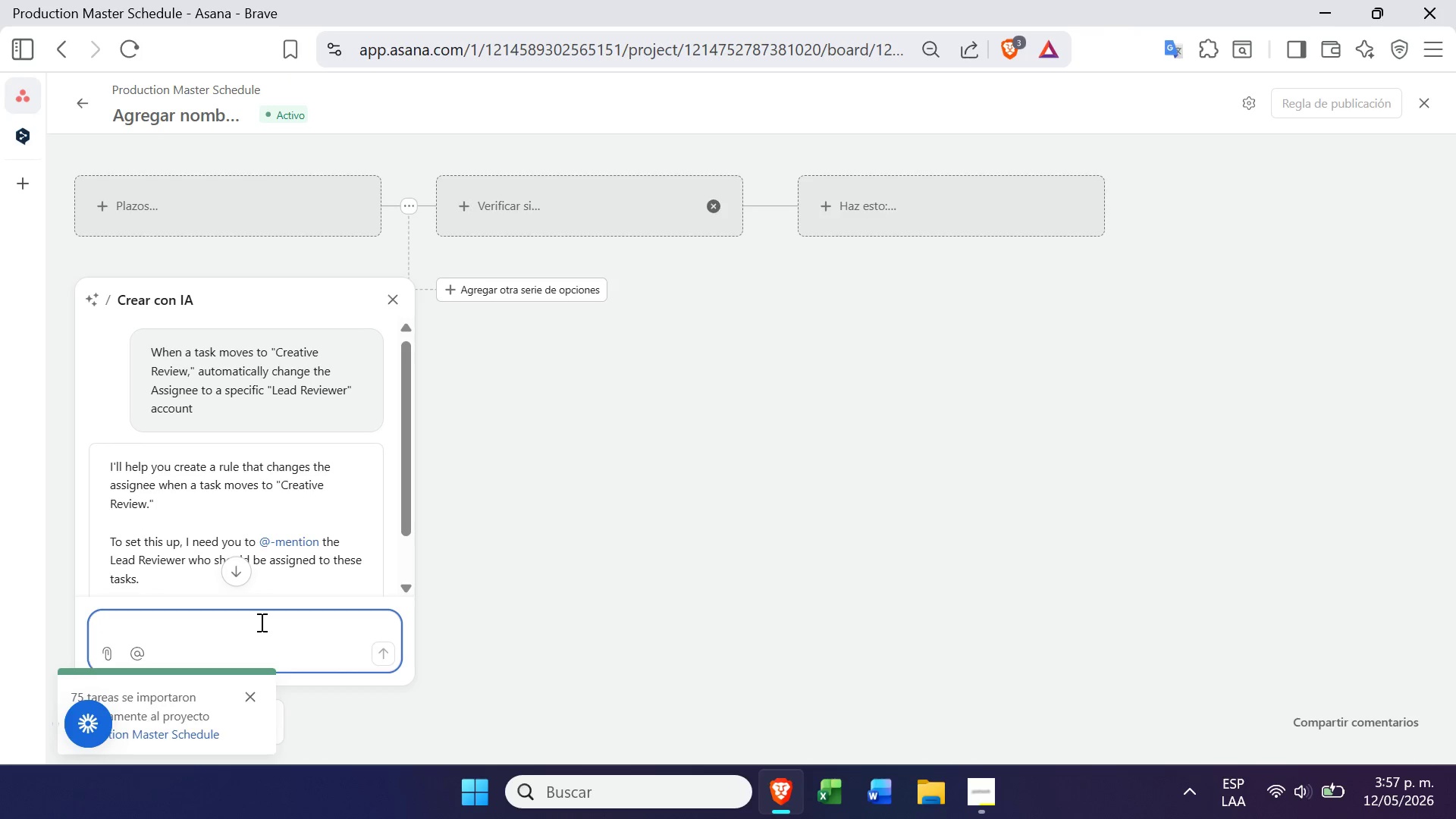 
key(Alt+Control+AltLeft)
 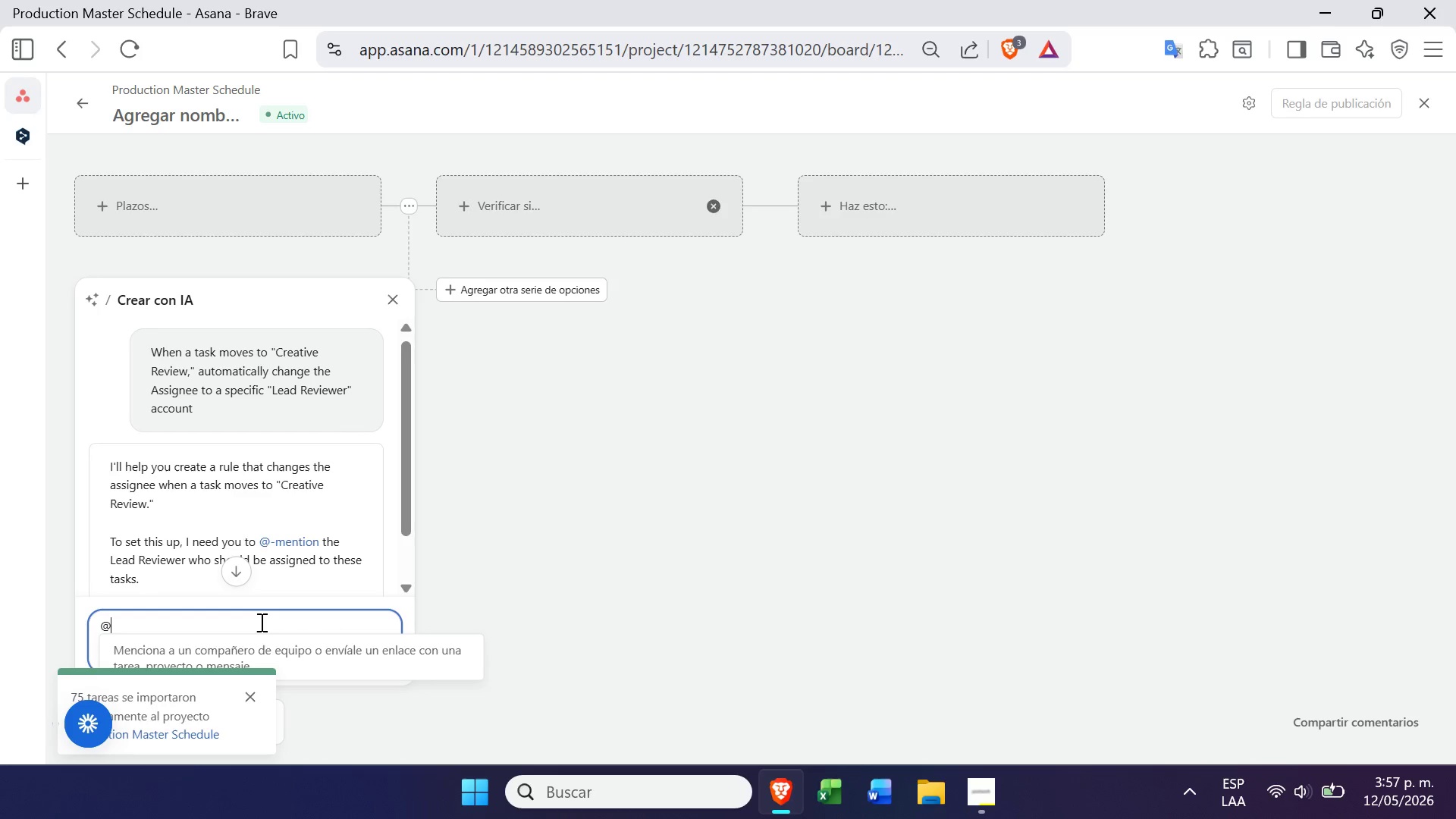 
key(Alt+Control+Q)
 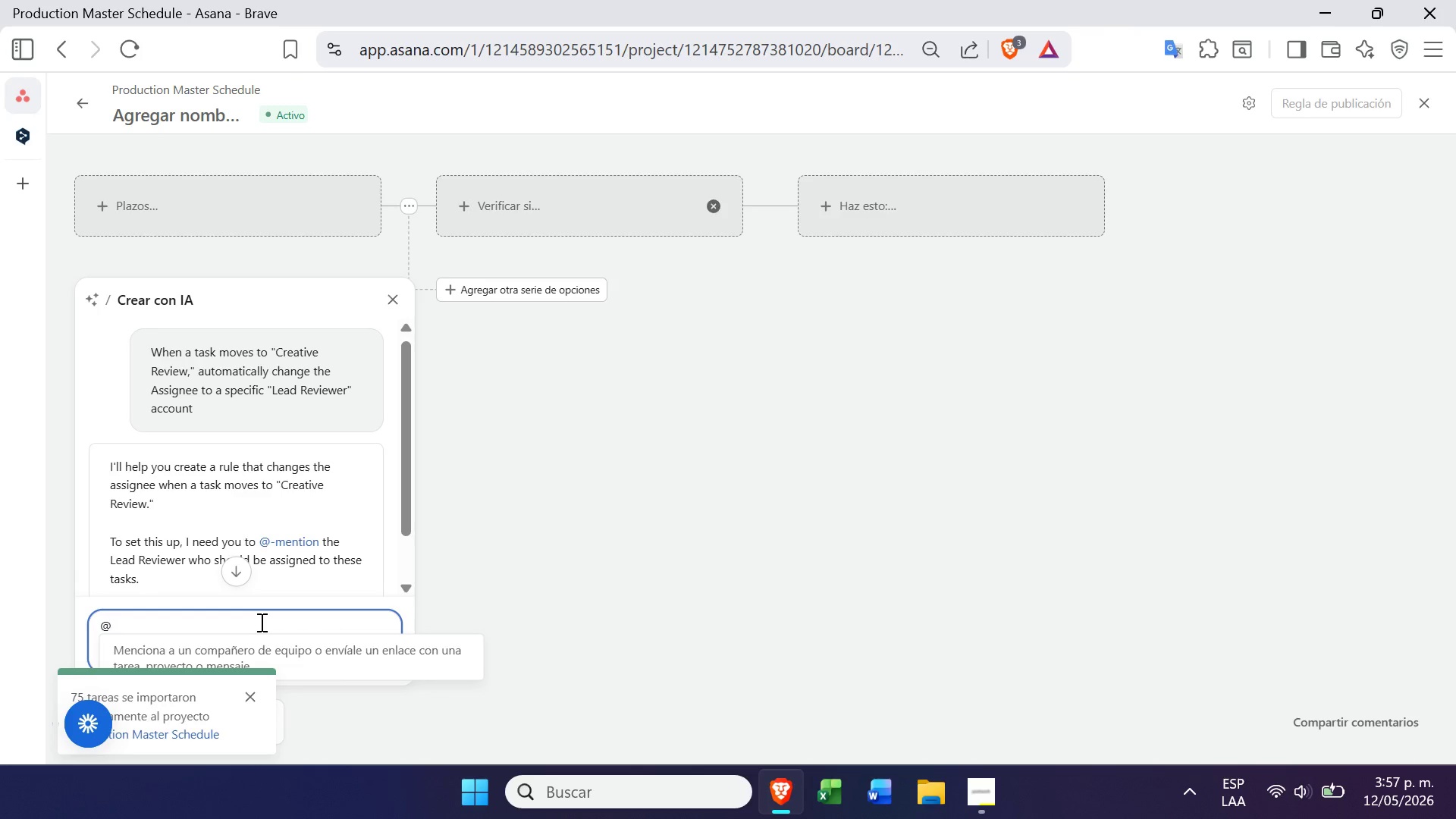 
type(ma)
 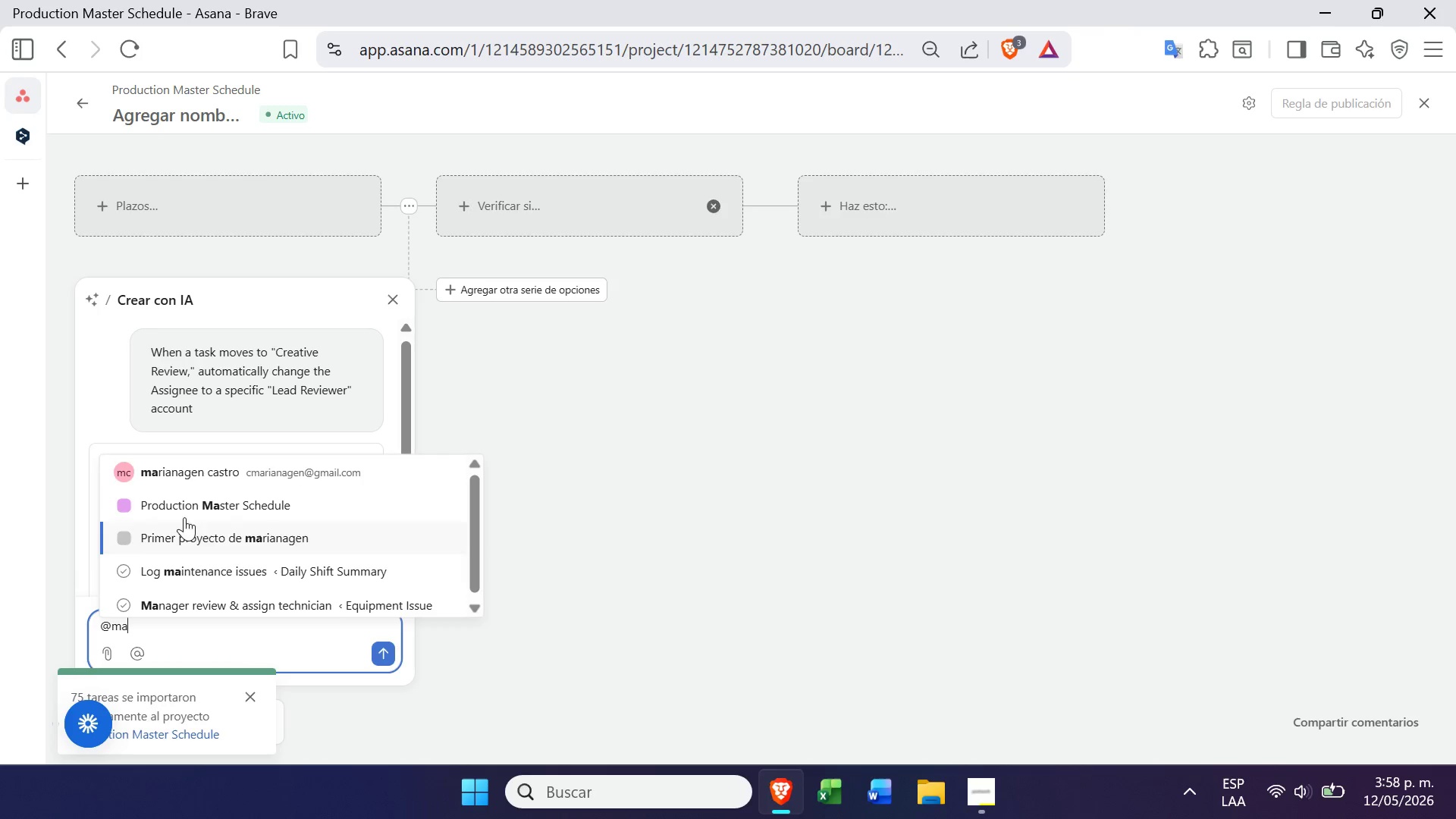 
left_click([199, 473])
 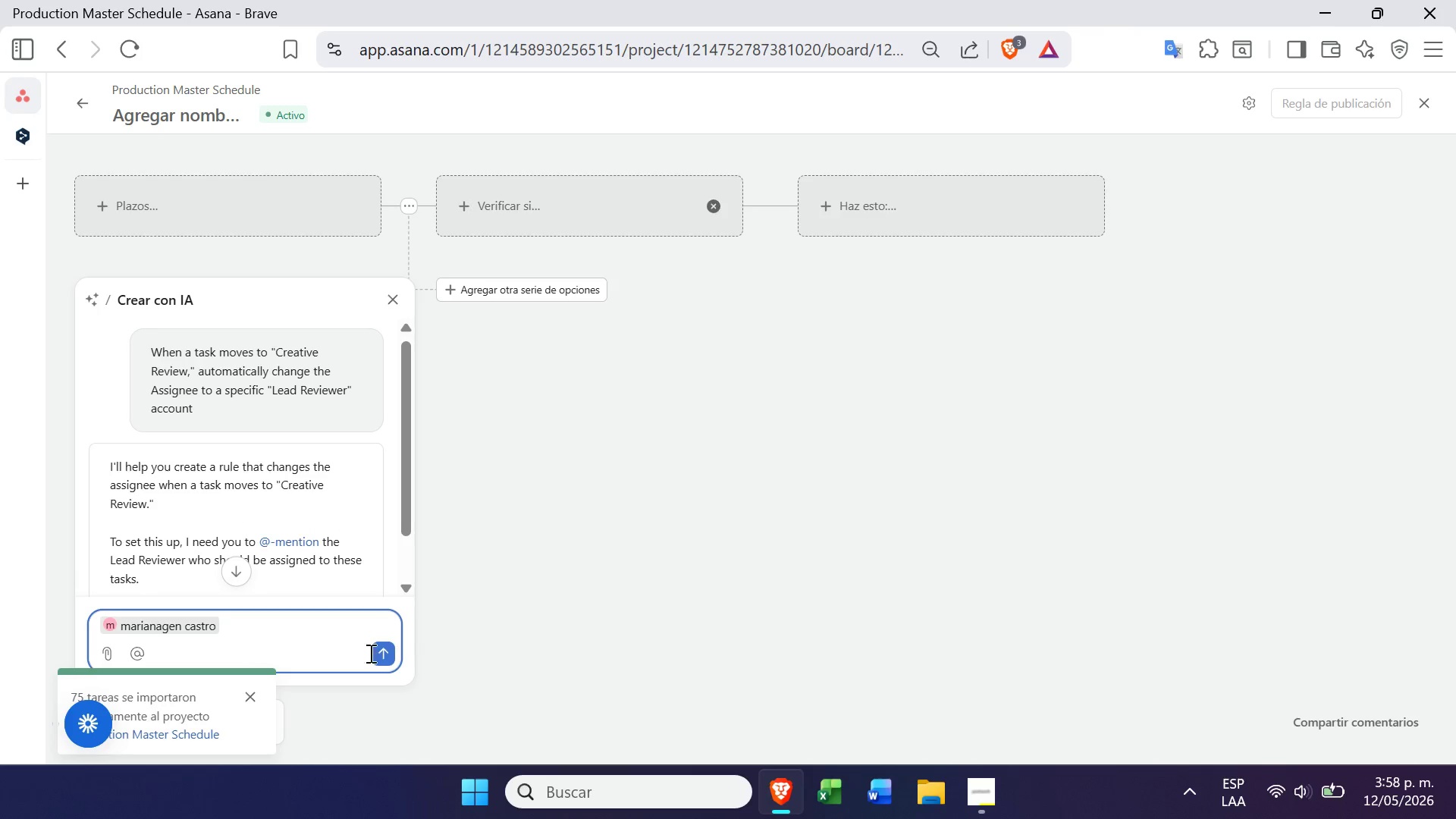 
left_click([382, 654])
 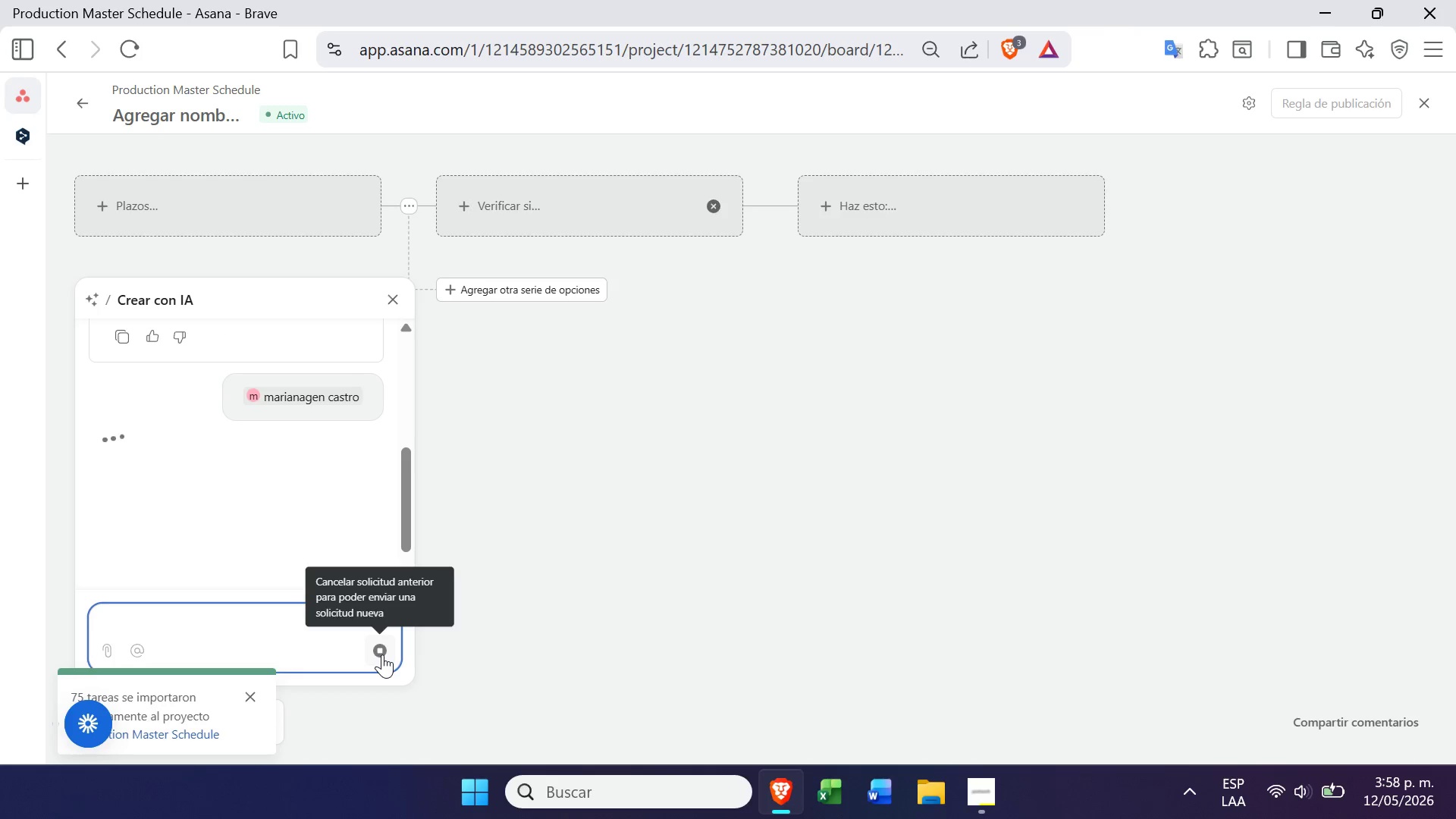 
wait(20.55)
 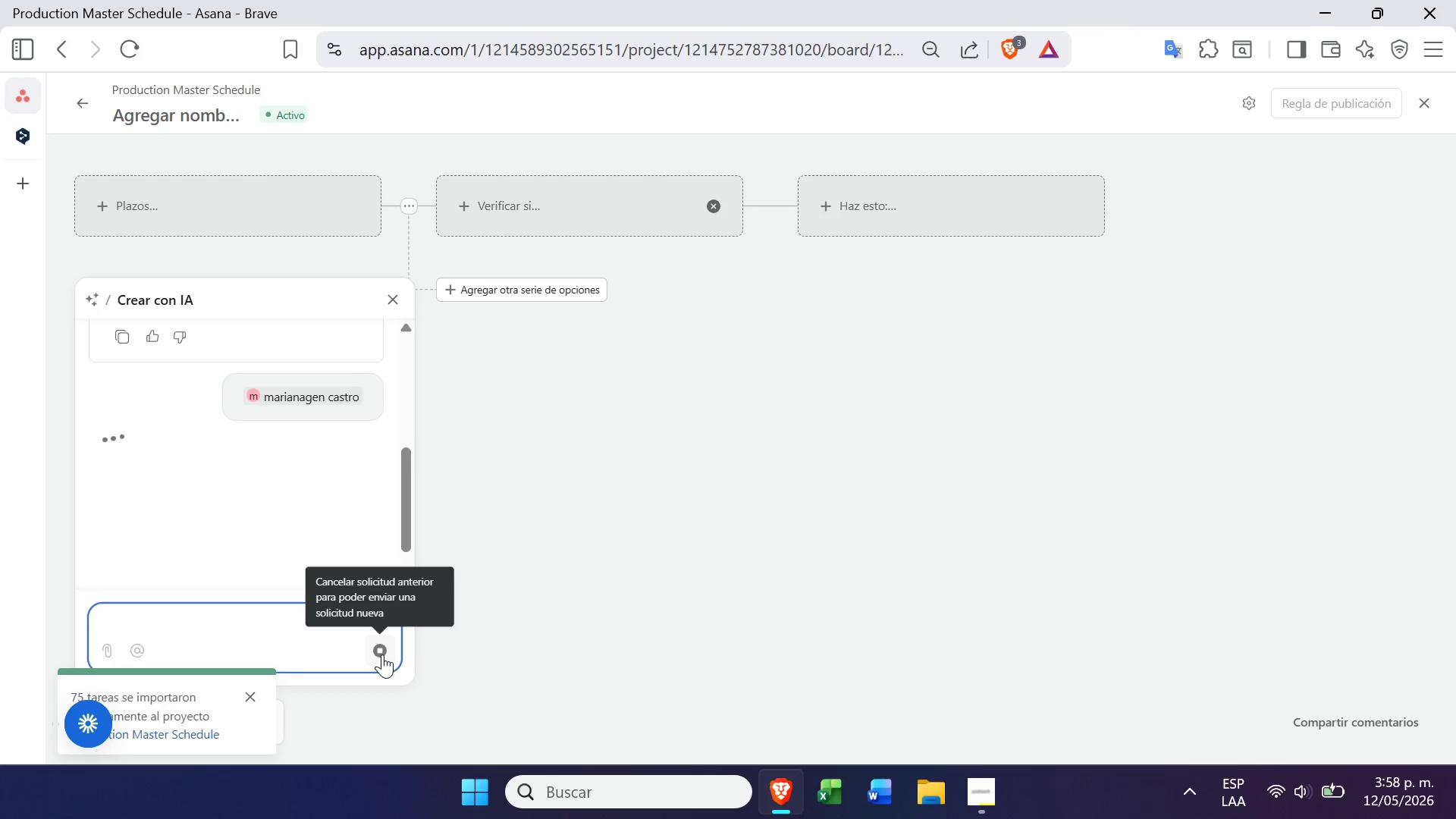 
left_click([985, 792])